 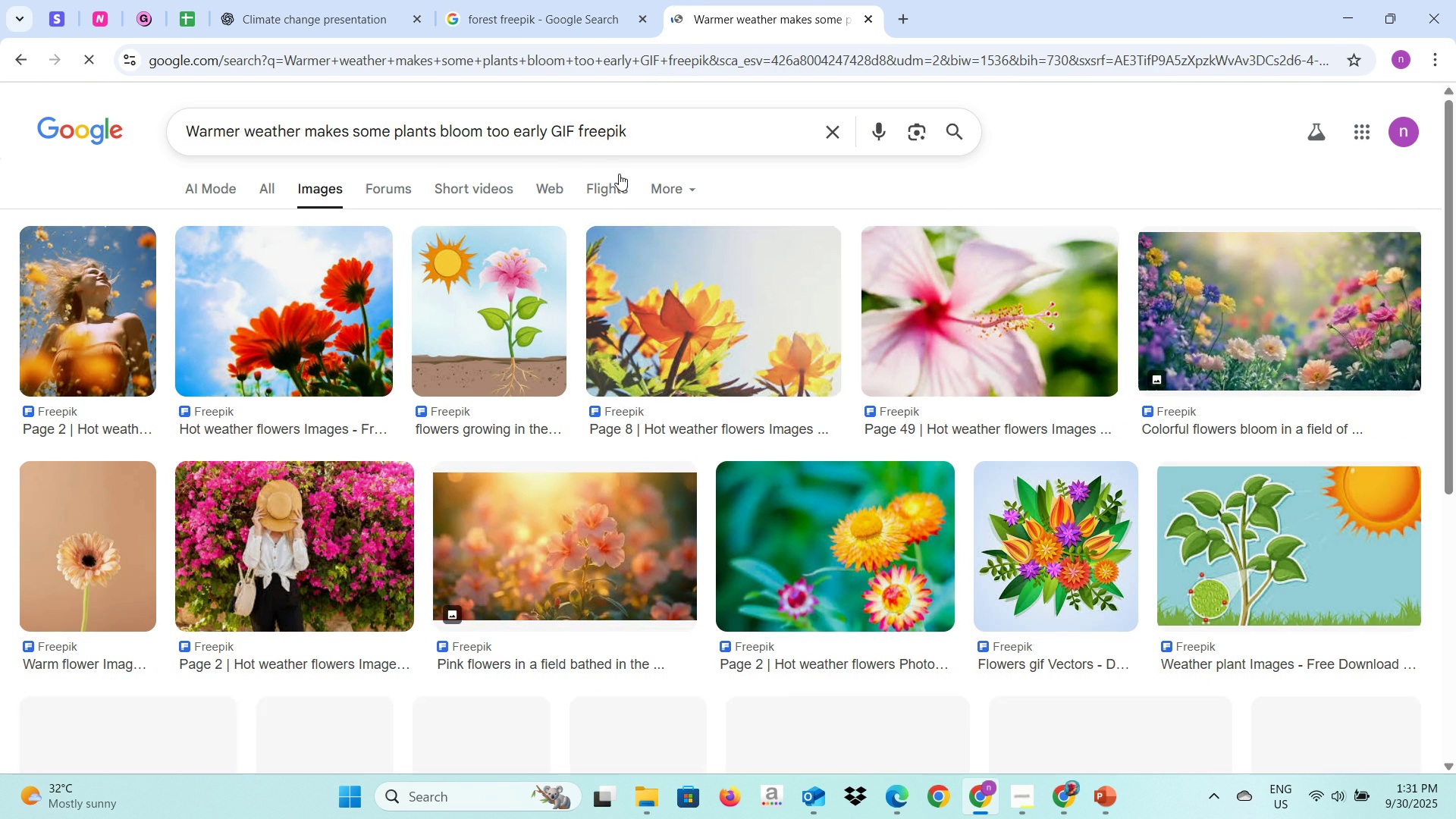 
left_click([735, 347])
 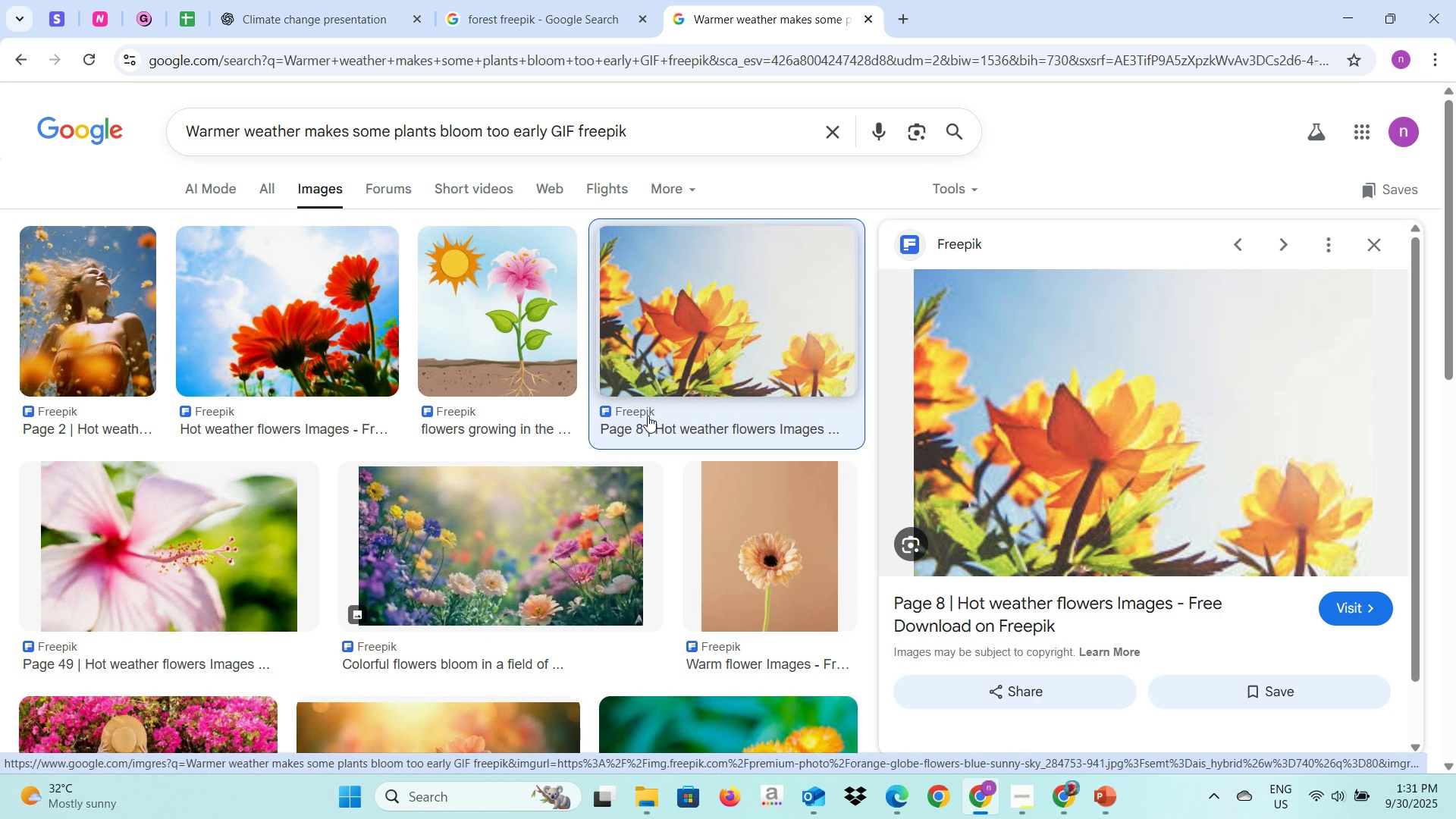 
scroll: coordinate [610, 459], scroll_direction: down, amount: 2.0
 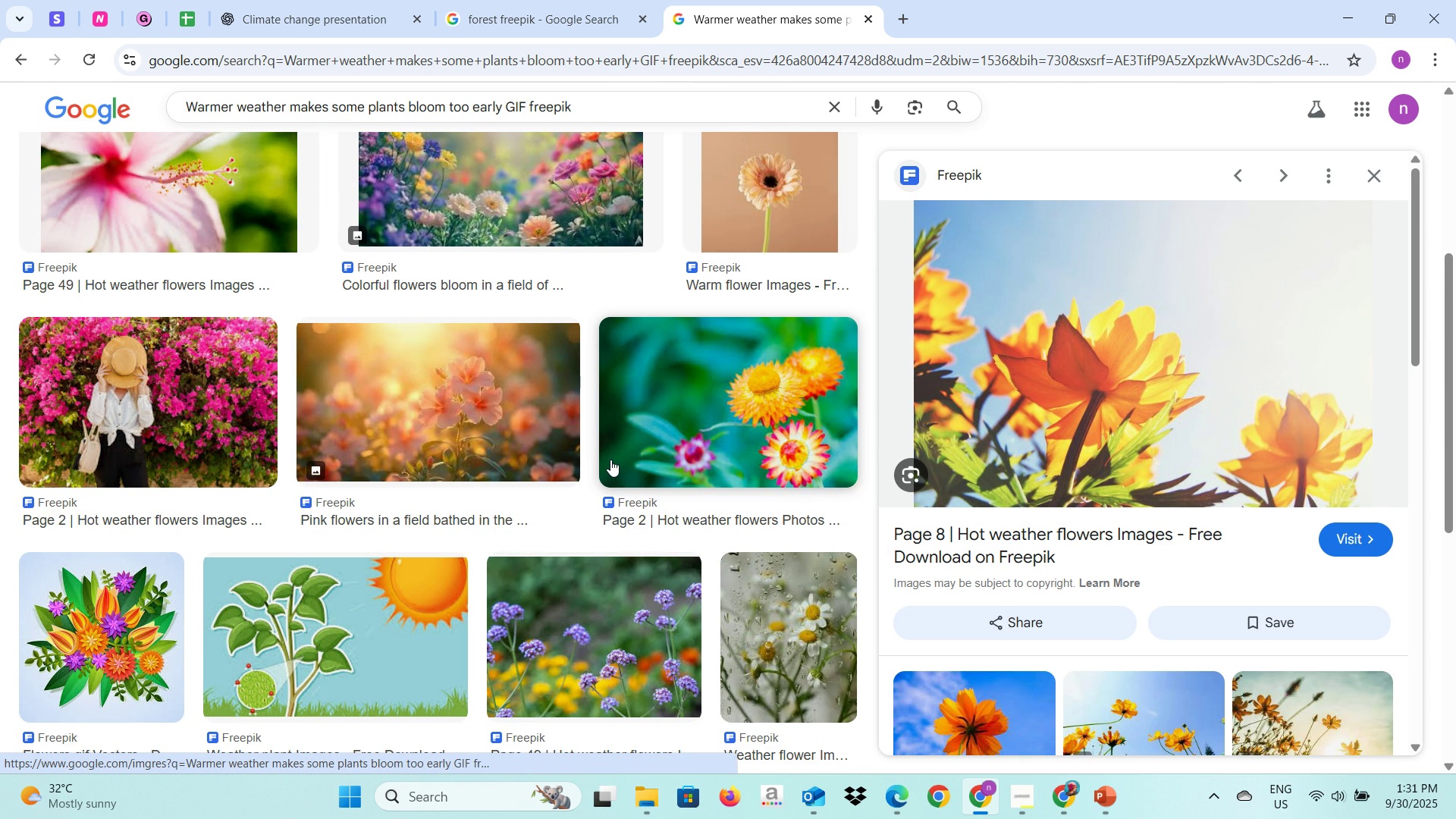 
left_click([533, 430])
 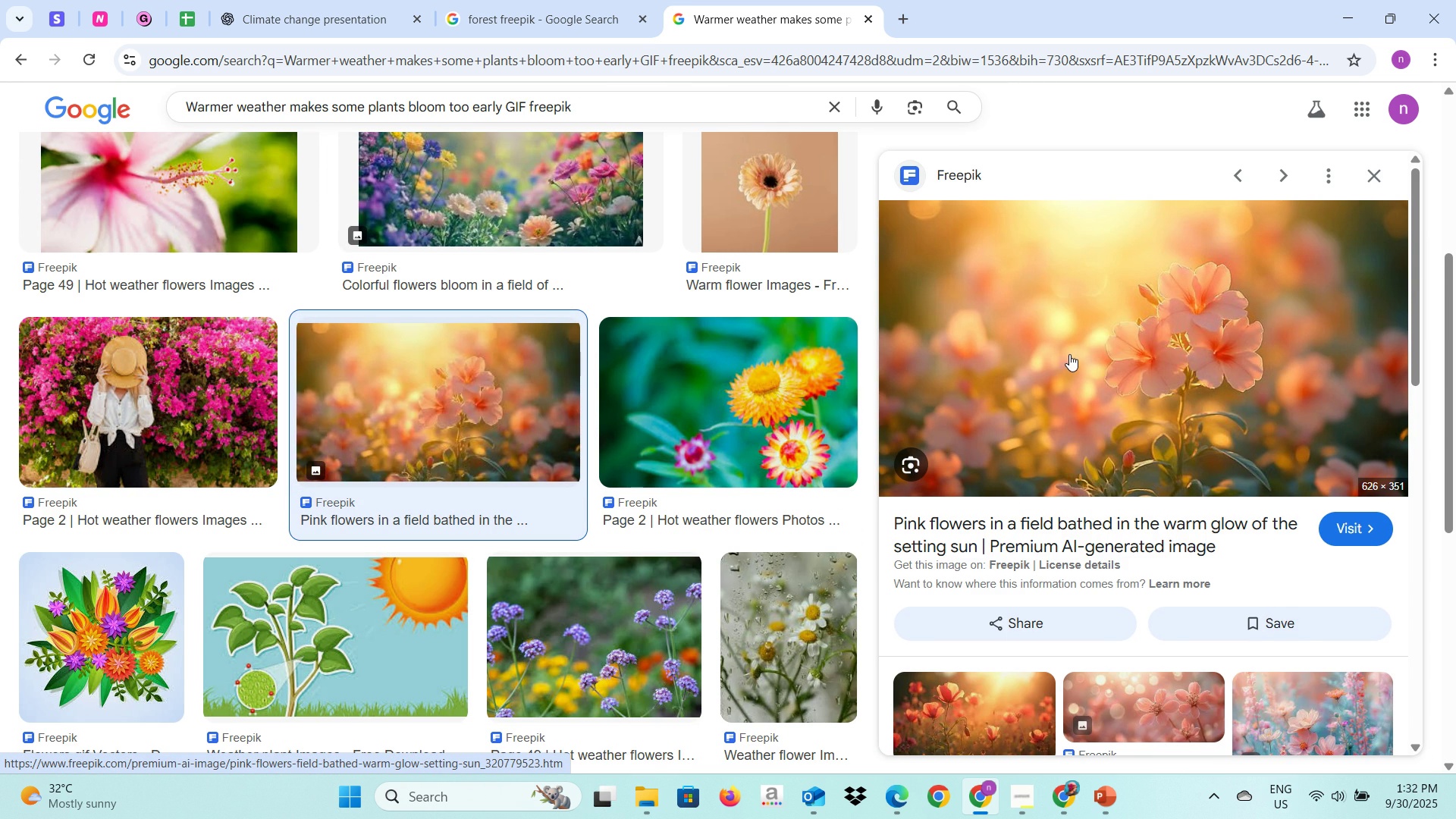 
right_click([1069, 355])
 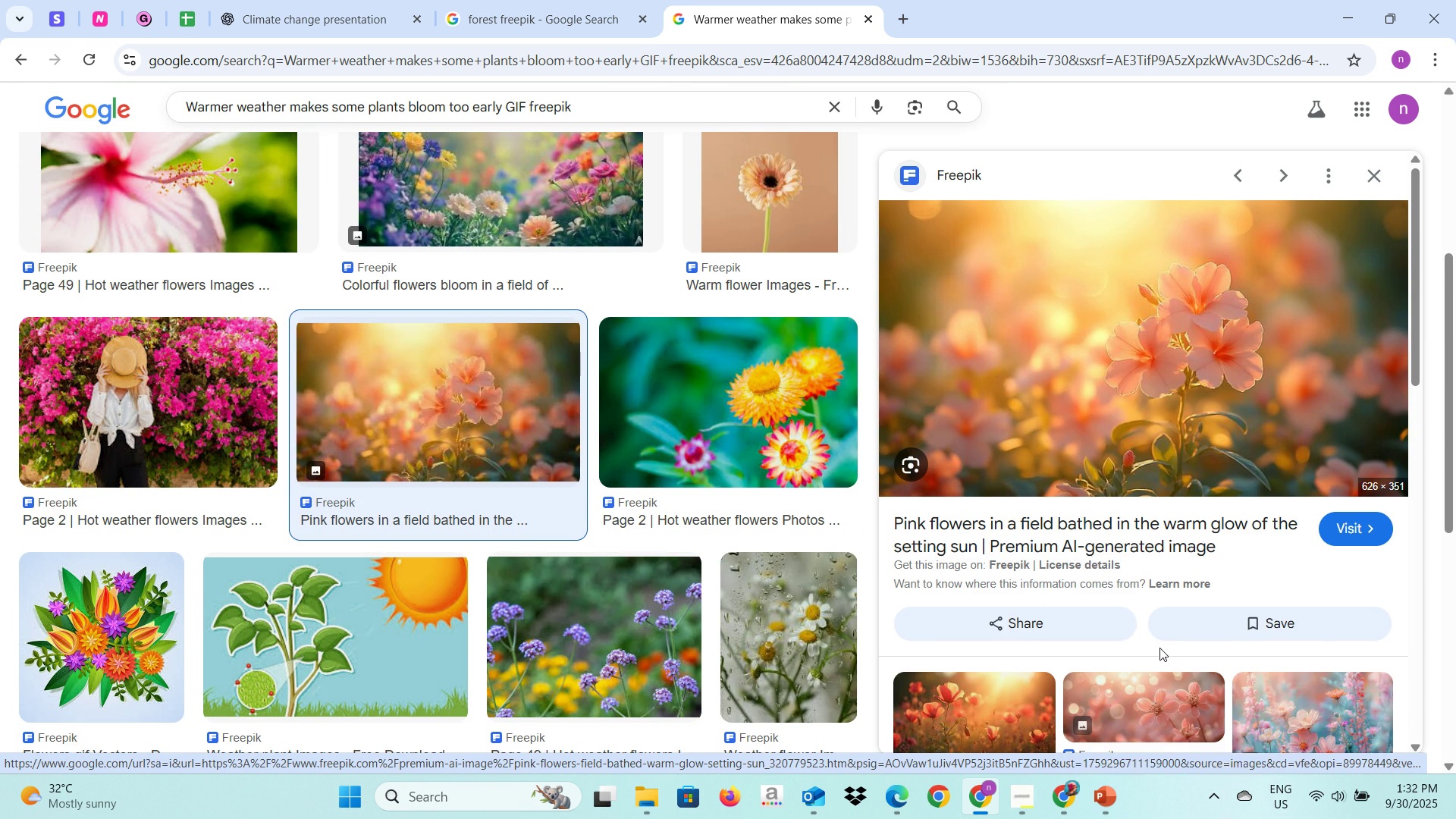 
left_click([1159, 648])
 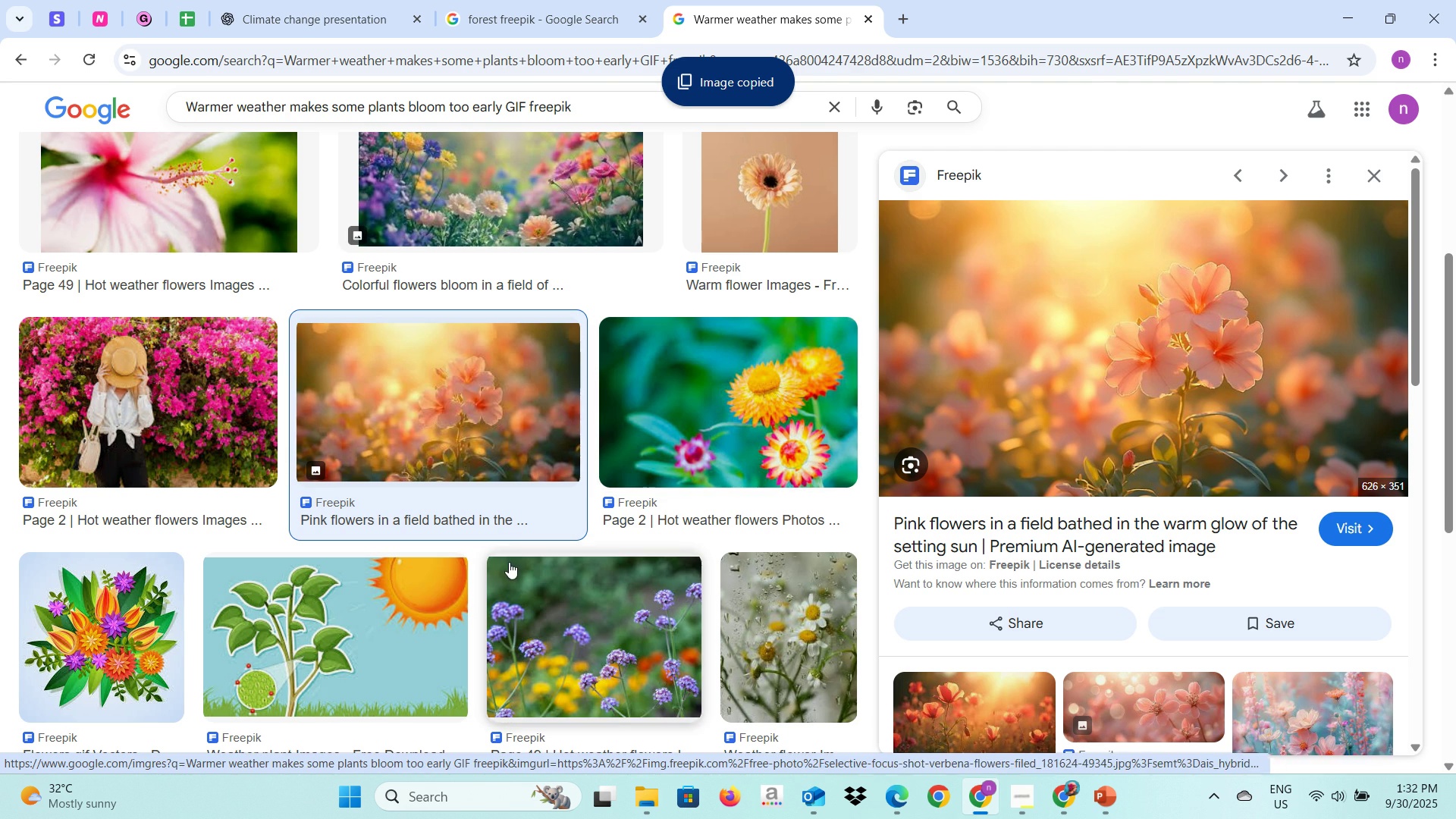 
key(Alt+AltLeft)
 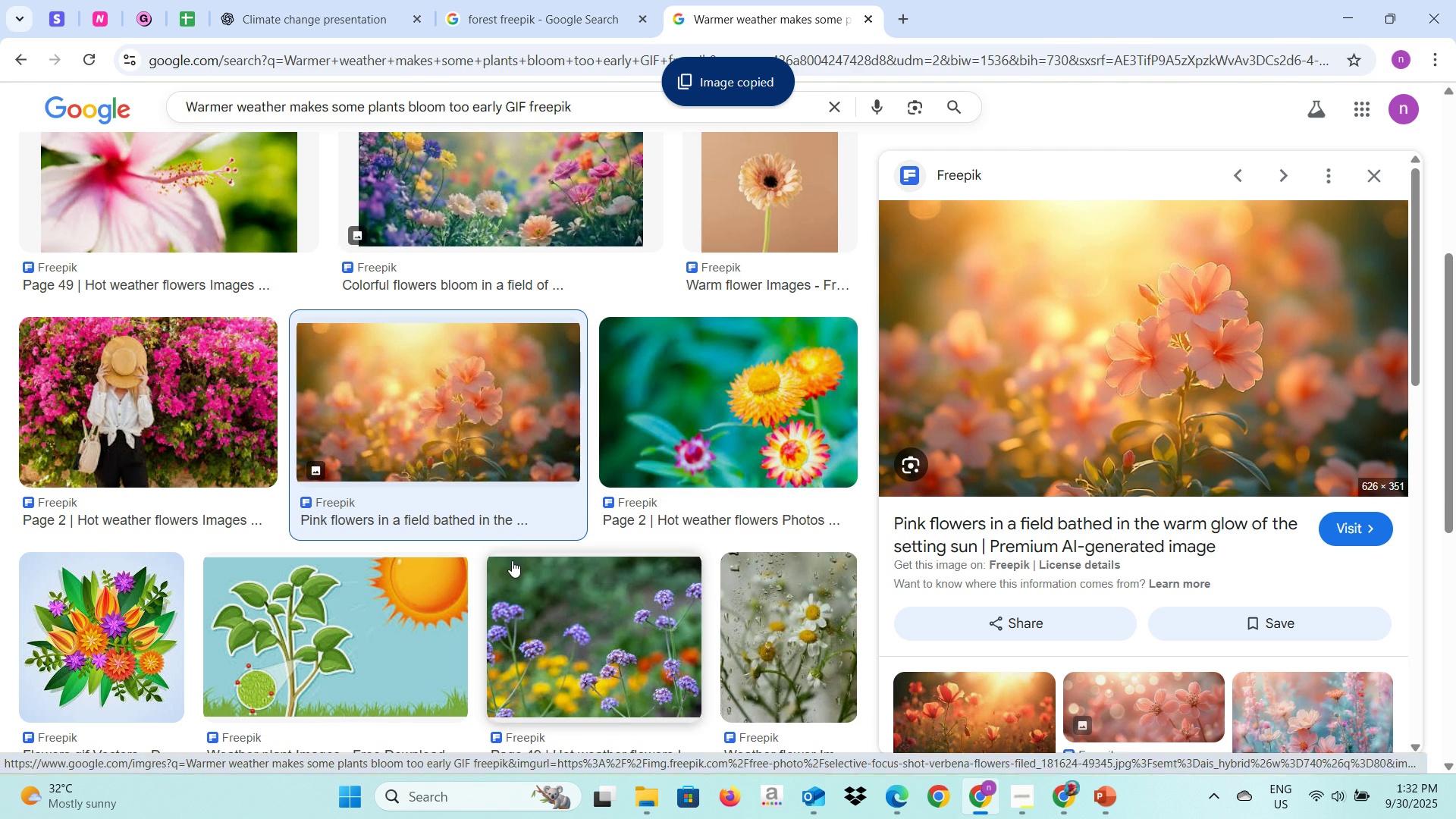 
key(Alt+Tab)
 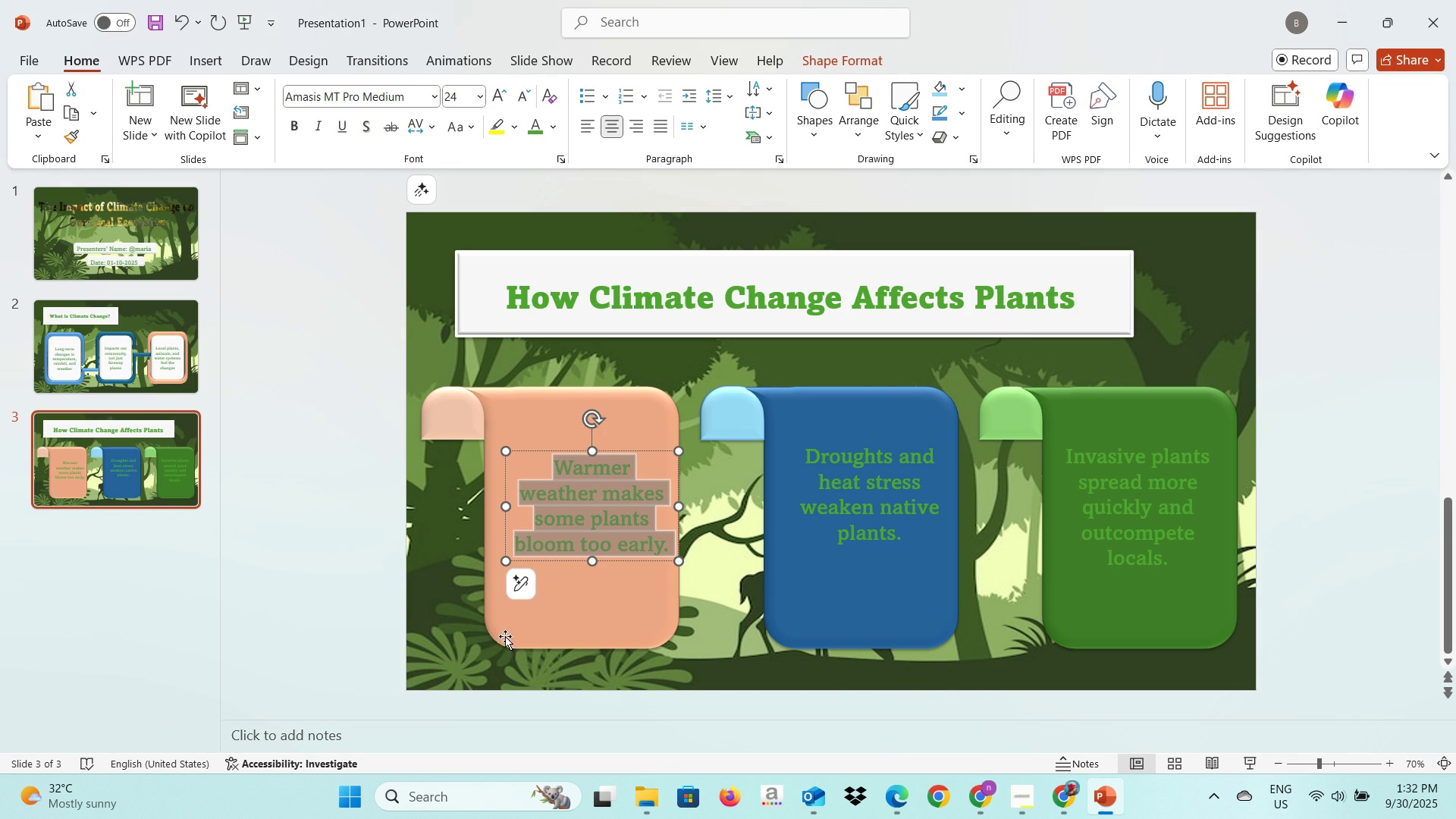 
left_click([482, 638])